 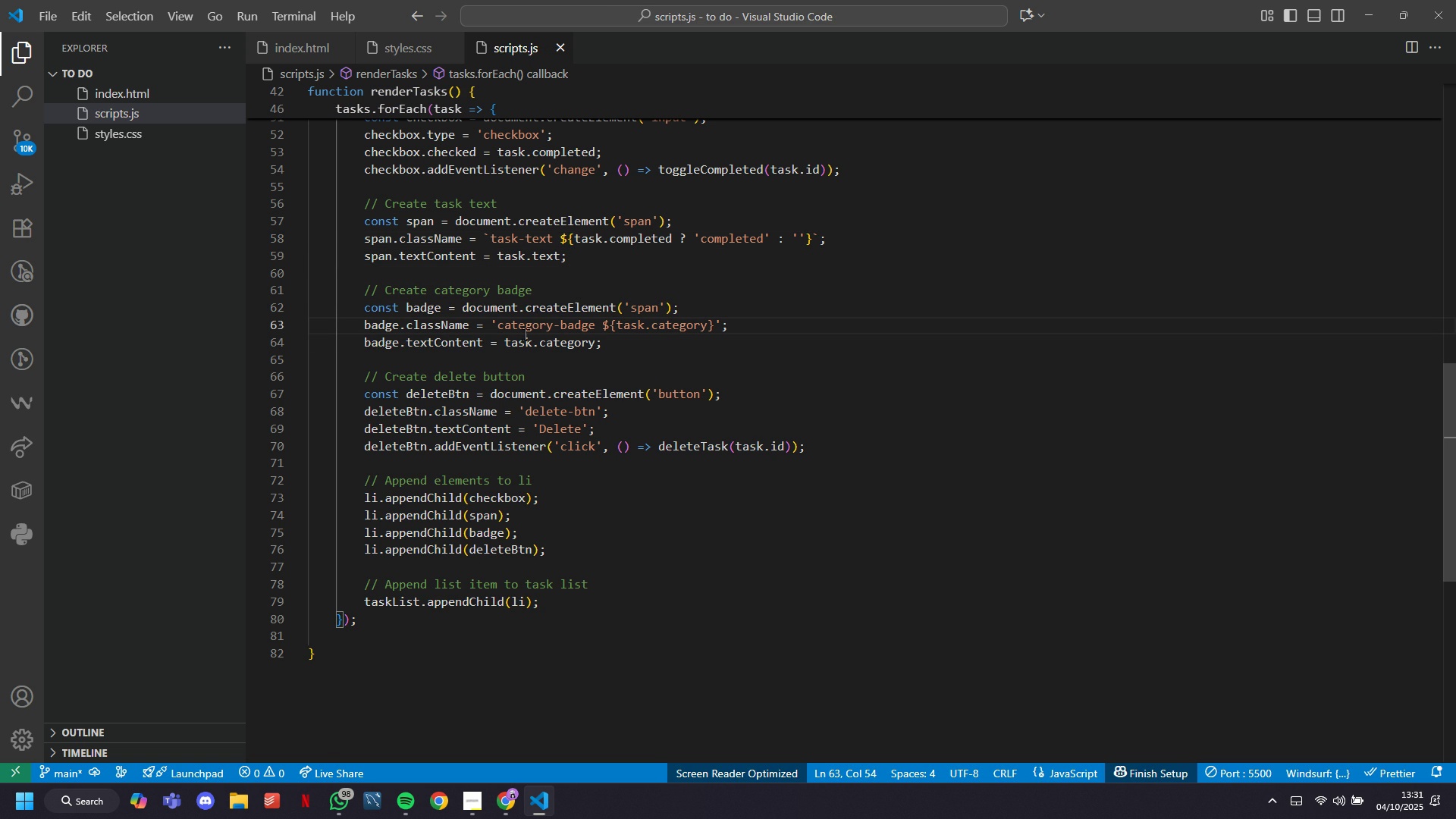 
left_click([514, 805])
 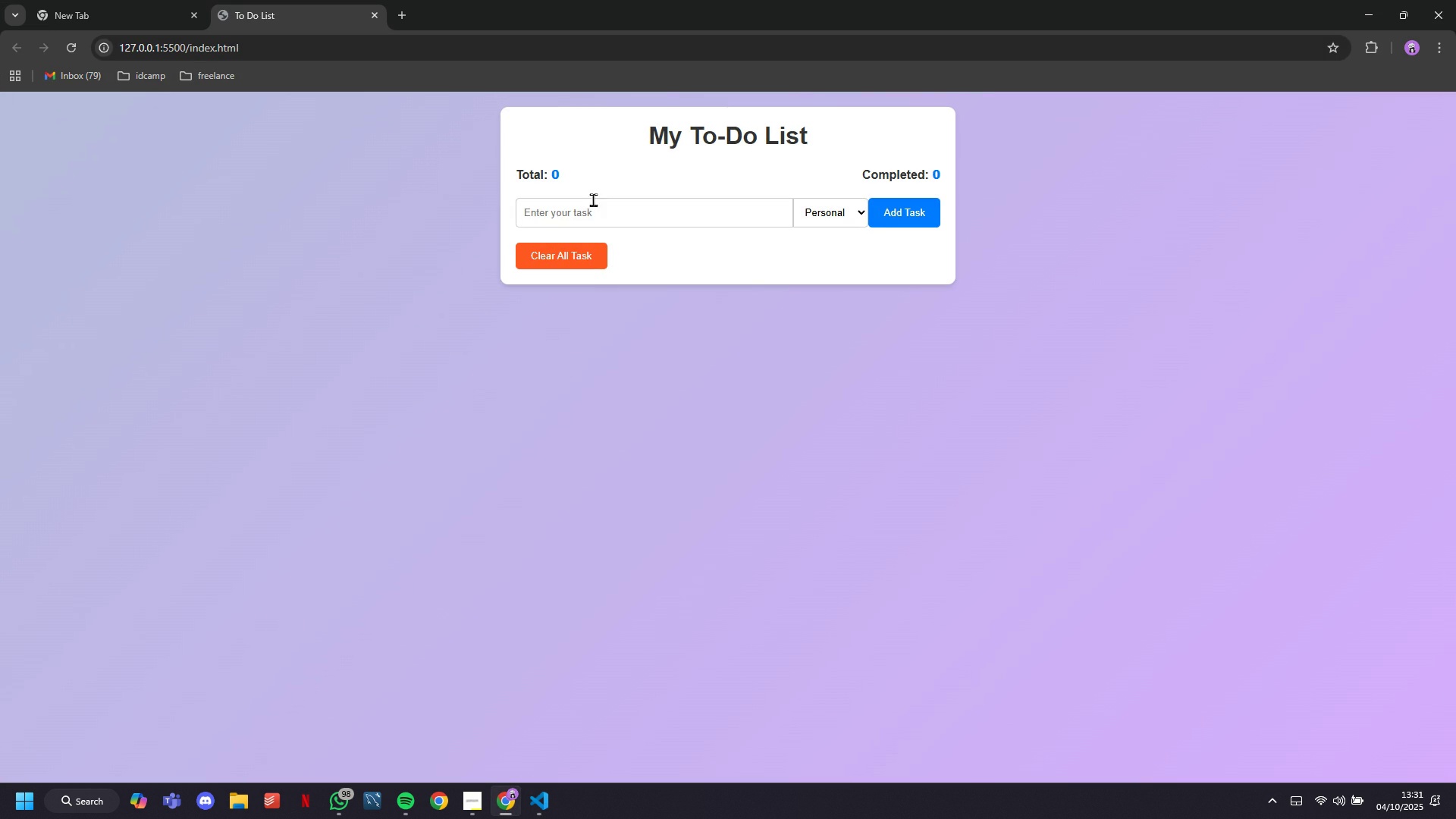 
left_click([596, 208])
 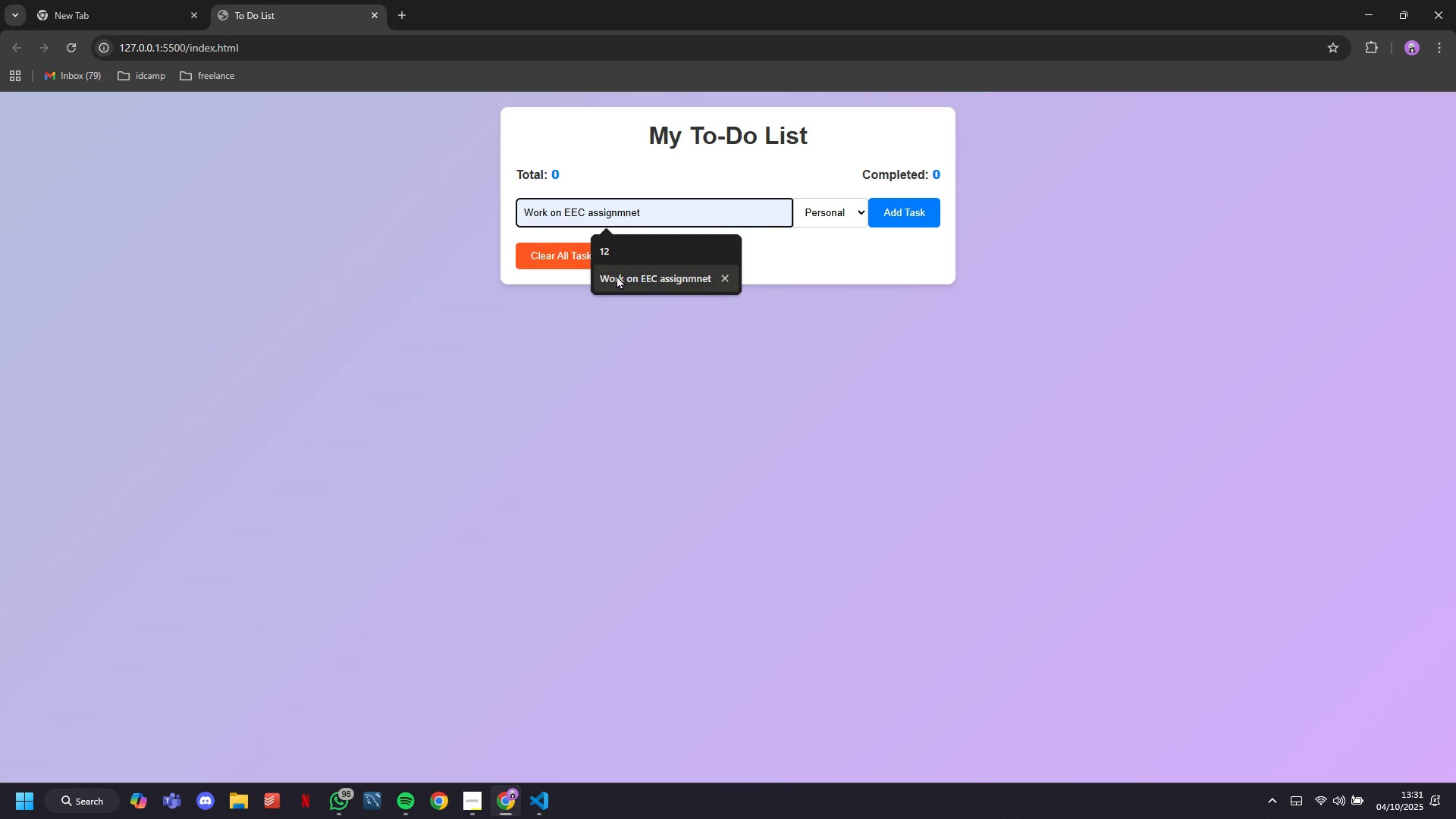 
left_click([617, 275])
 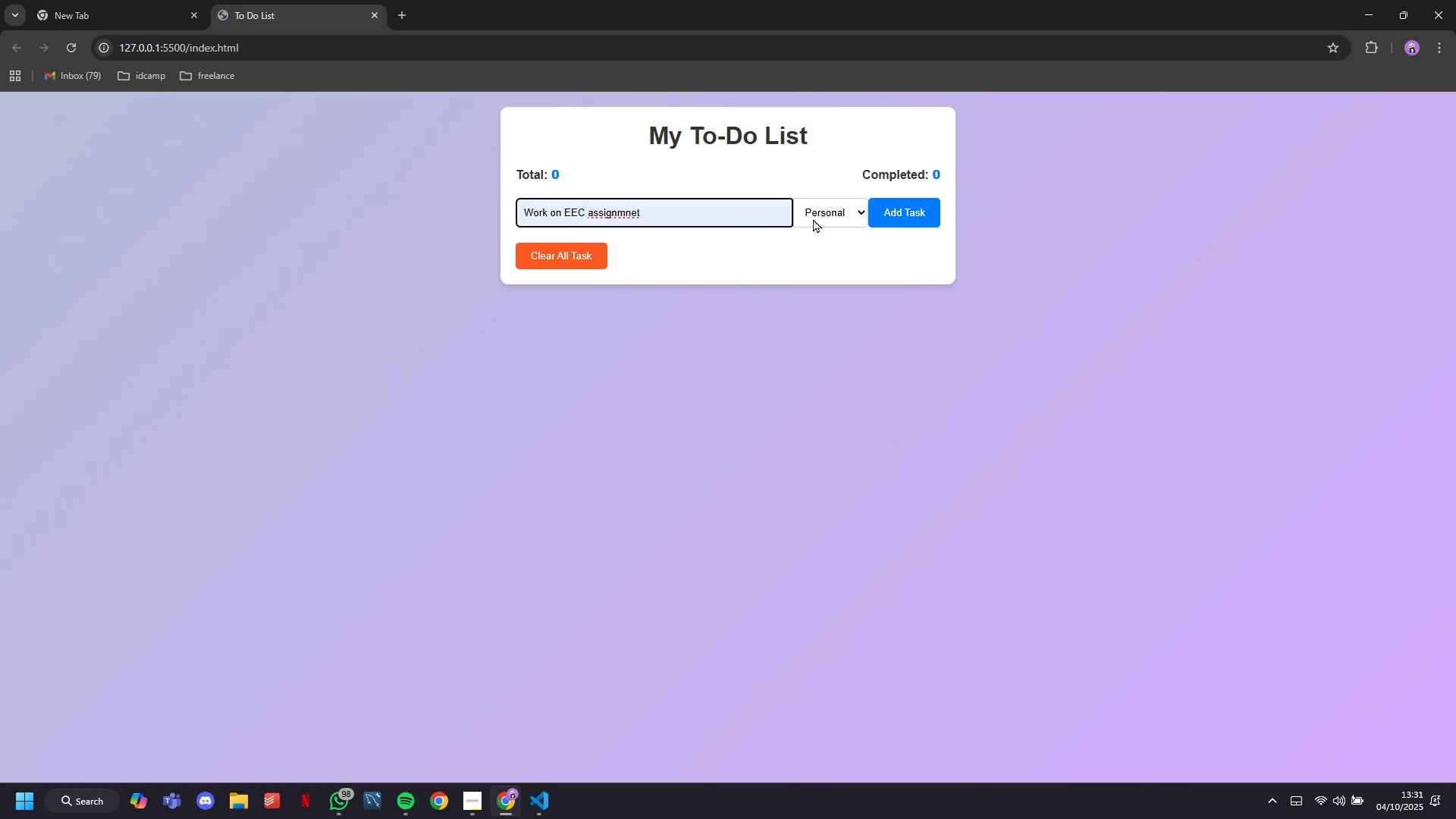 
left_click([813, 219])
 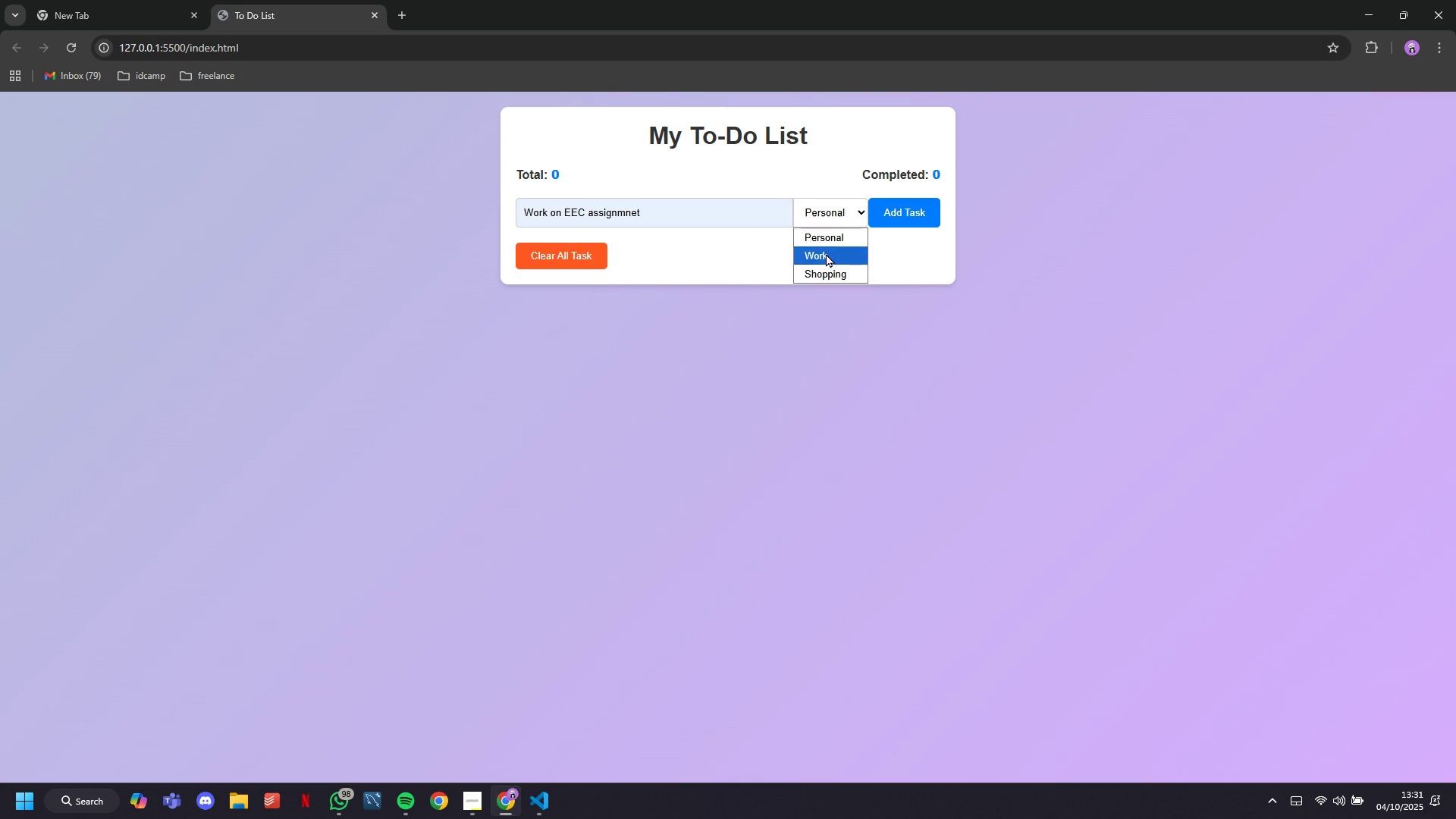 
double_click([826, 253])
 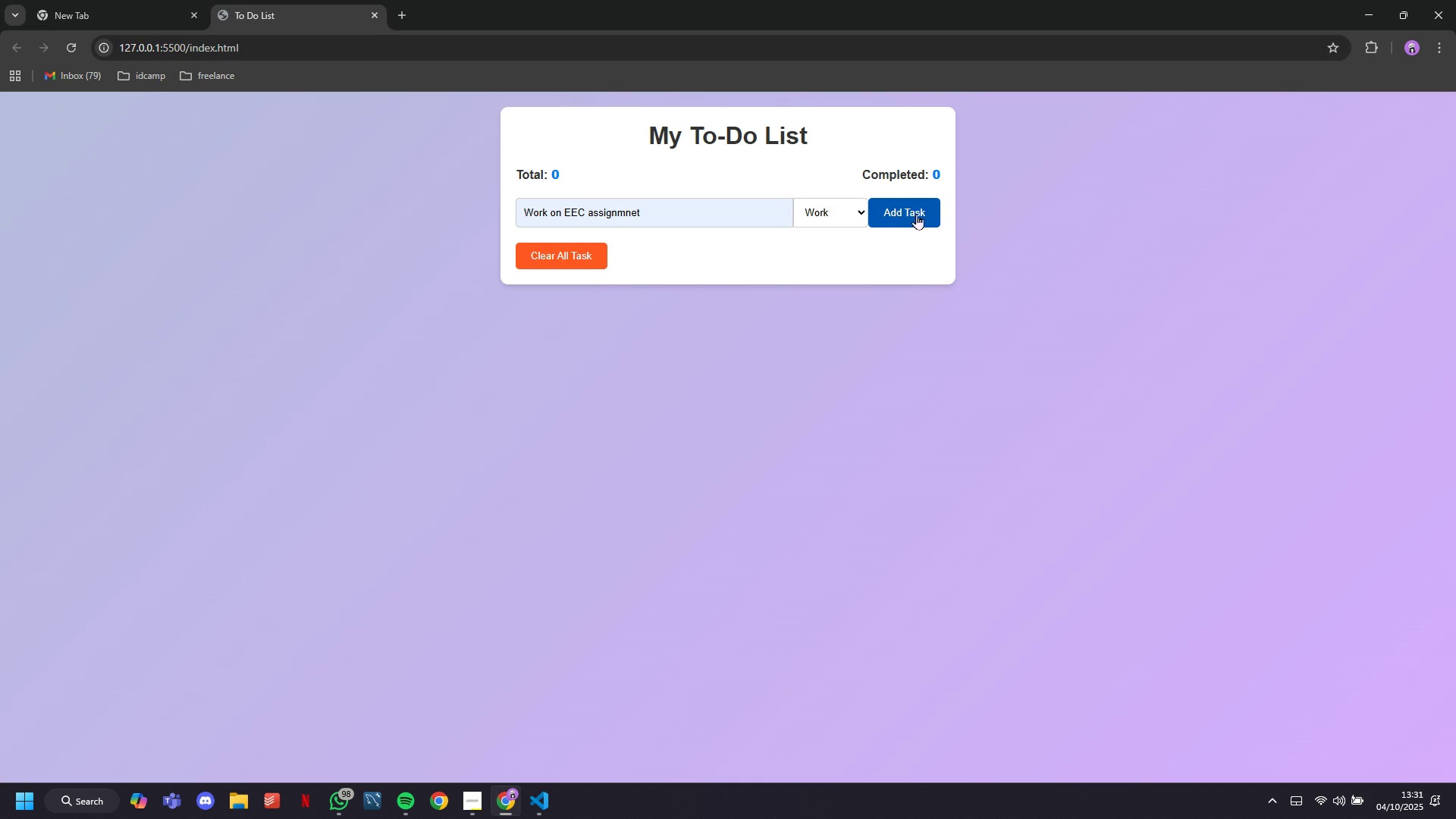 
double_click([915, 214])
 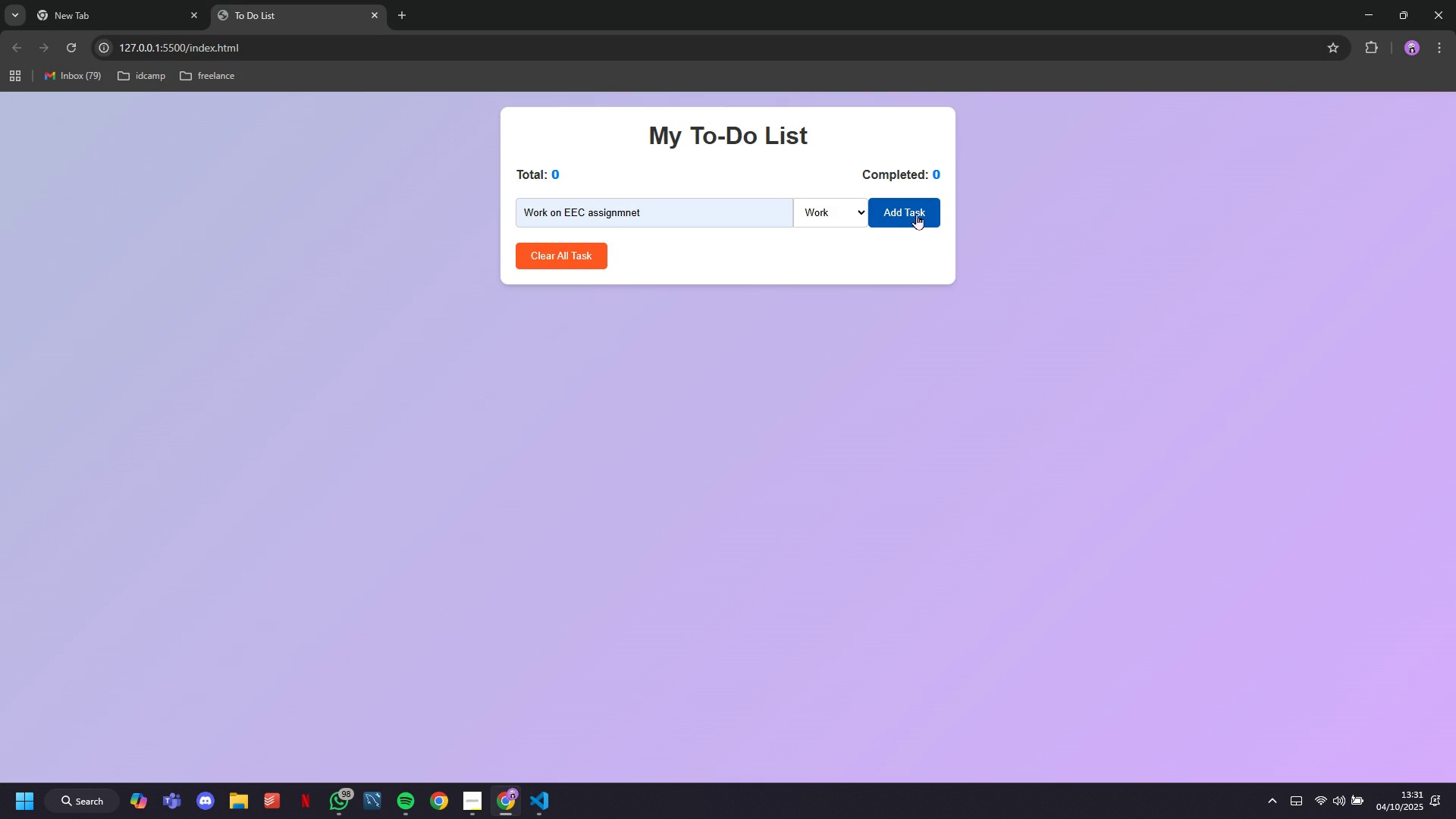 
triple_click([915, 214])
 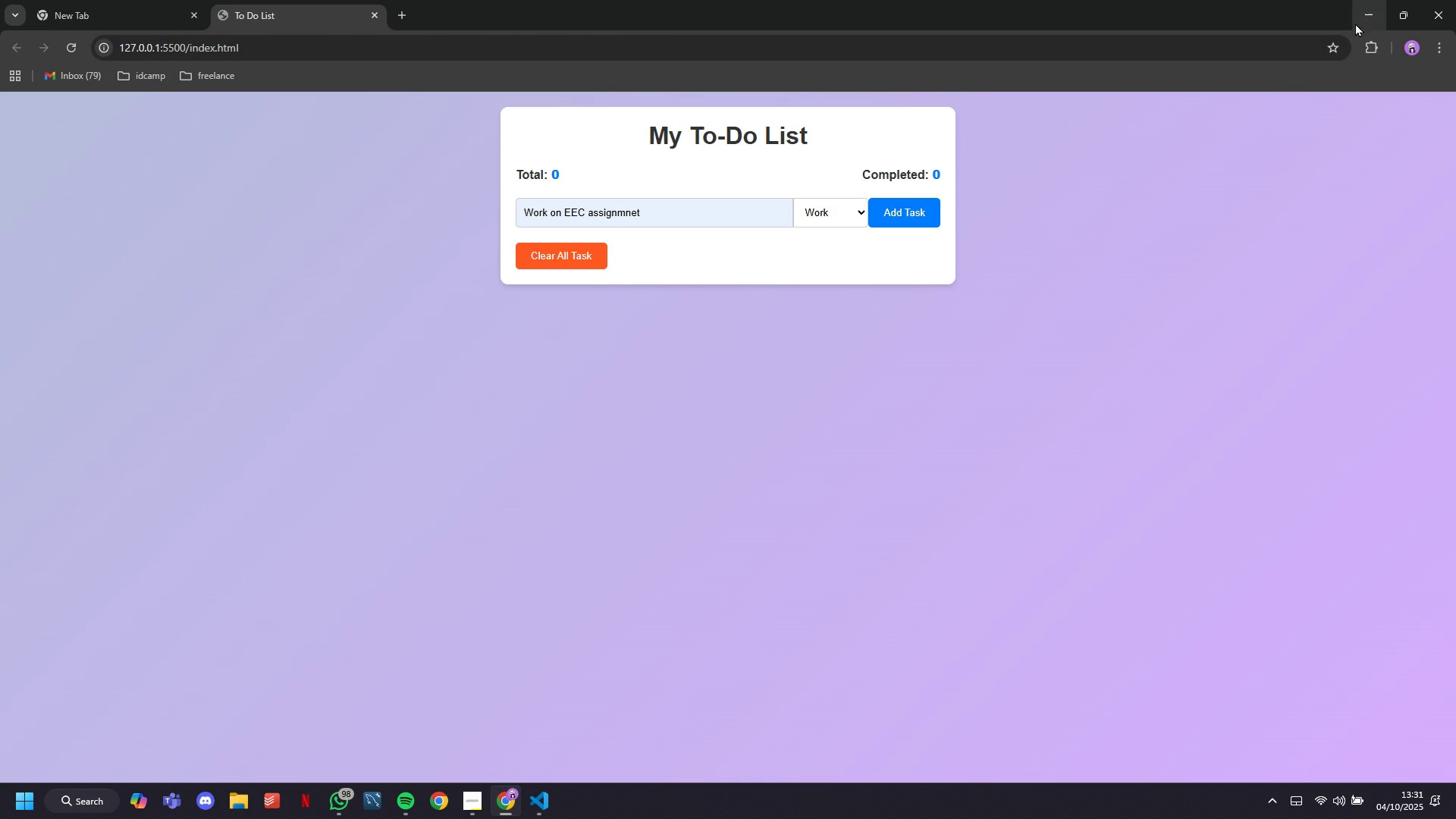 
left_click([1358, 17])
 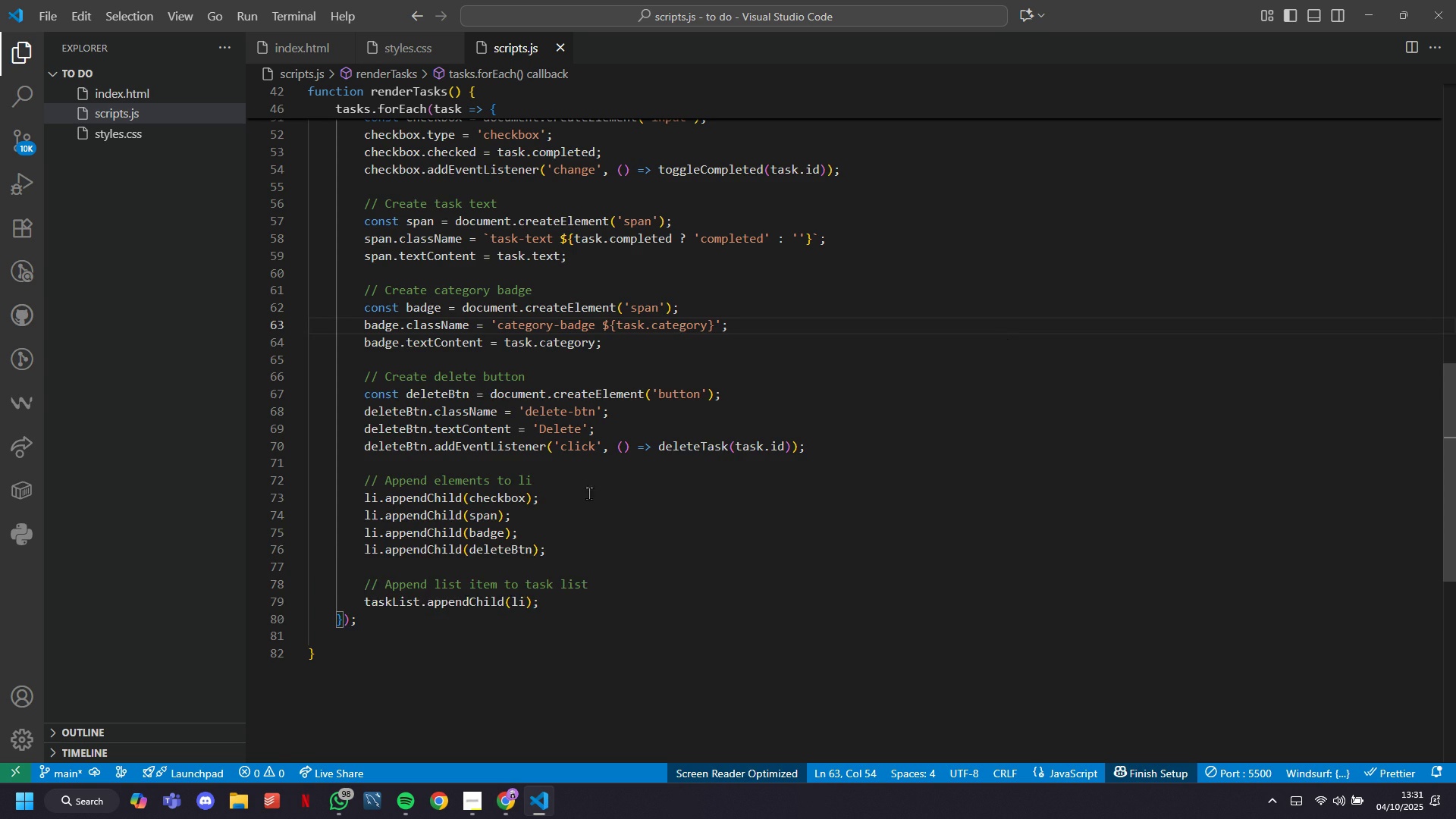 
scroll: coordinate [585, 494], scroll_direction: down, amount: 3.0
 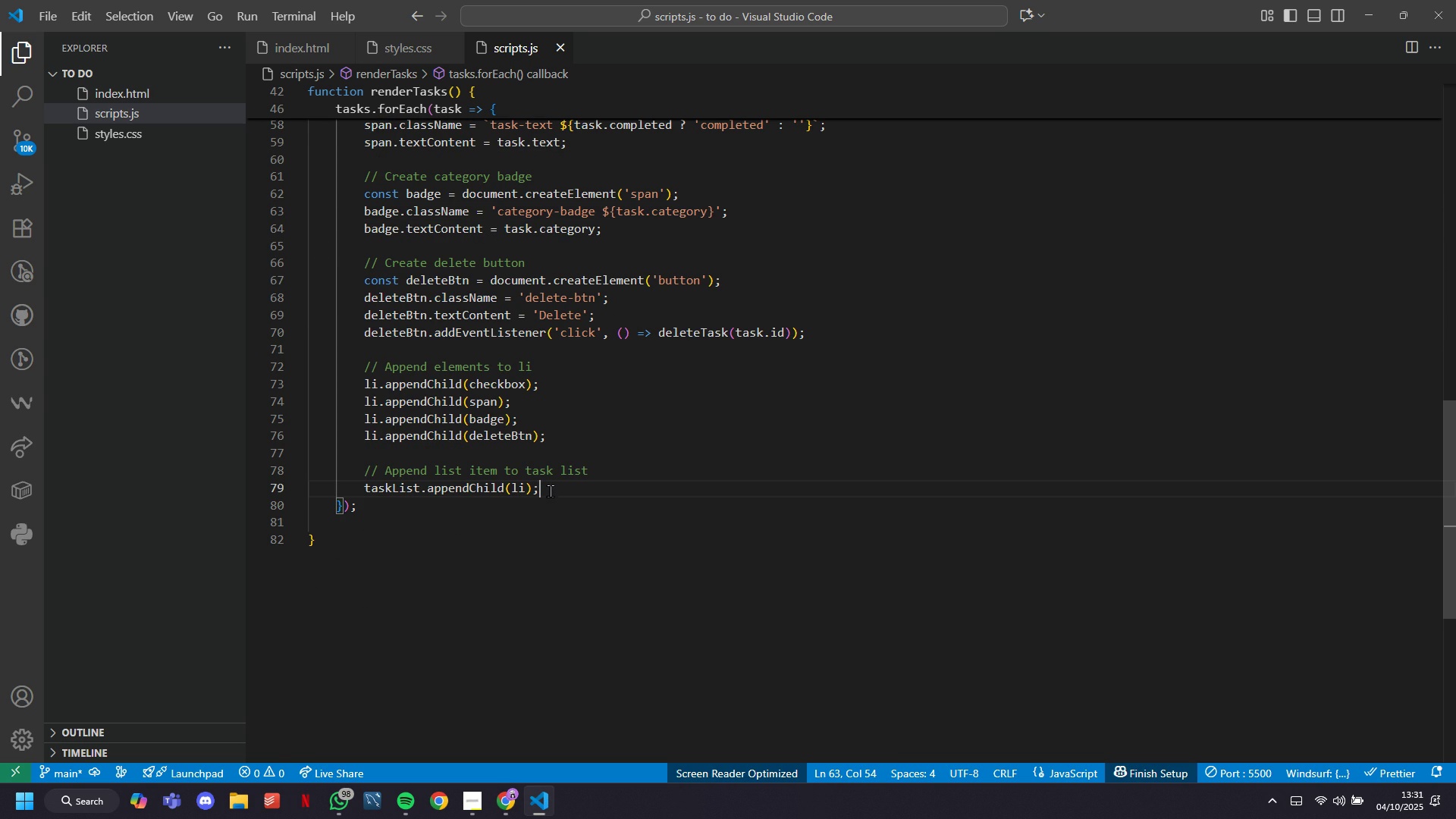 
left_click([550, 491])
 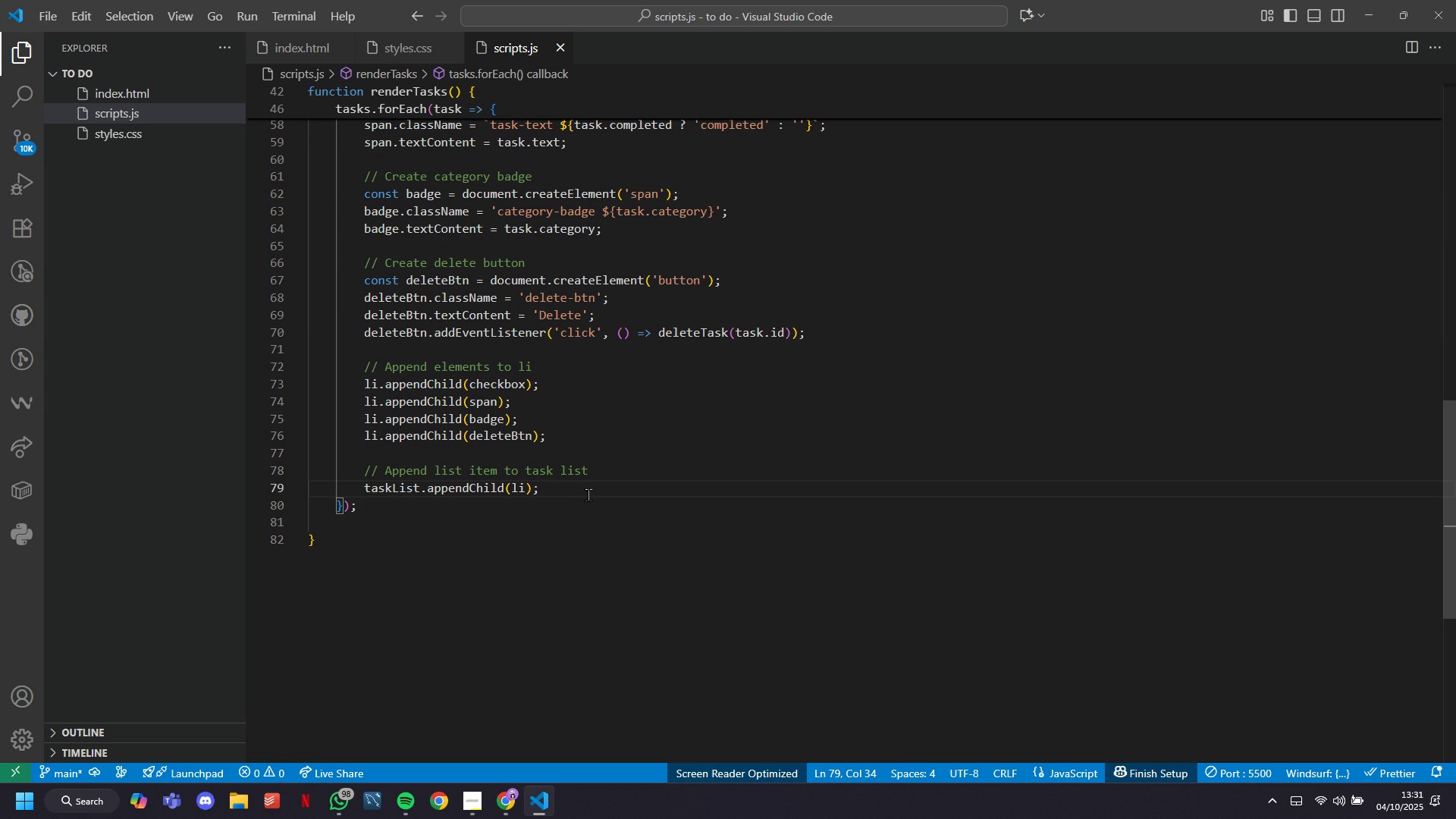 
left_click([588, 494])
 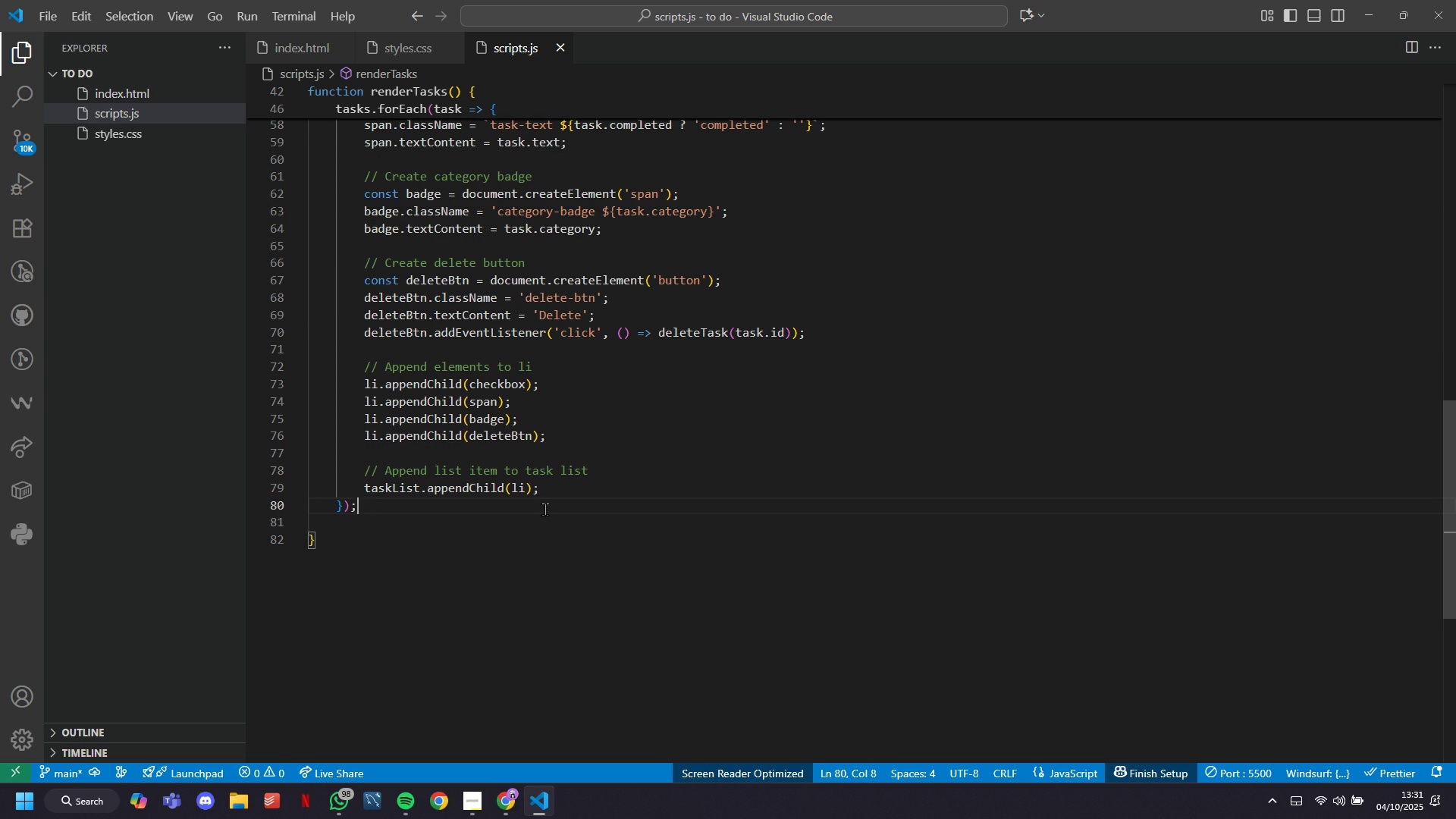 
key(Enter)
 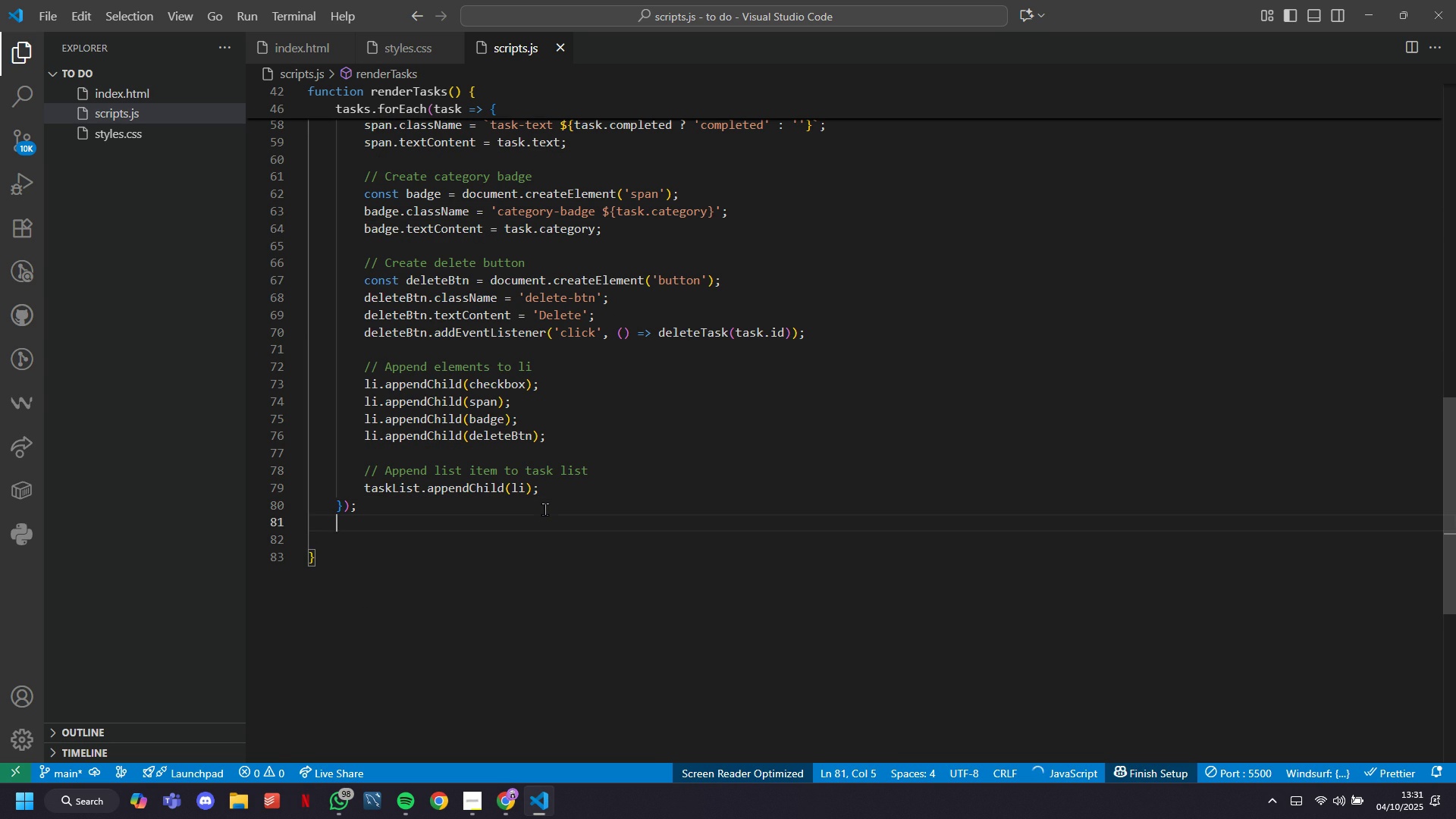 
key(Enter)
 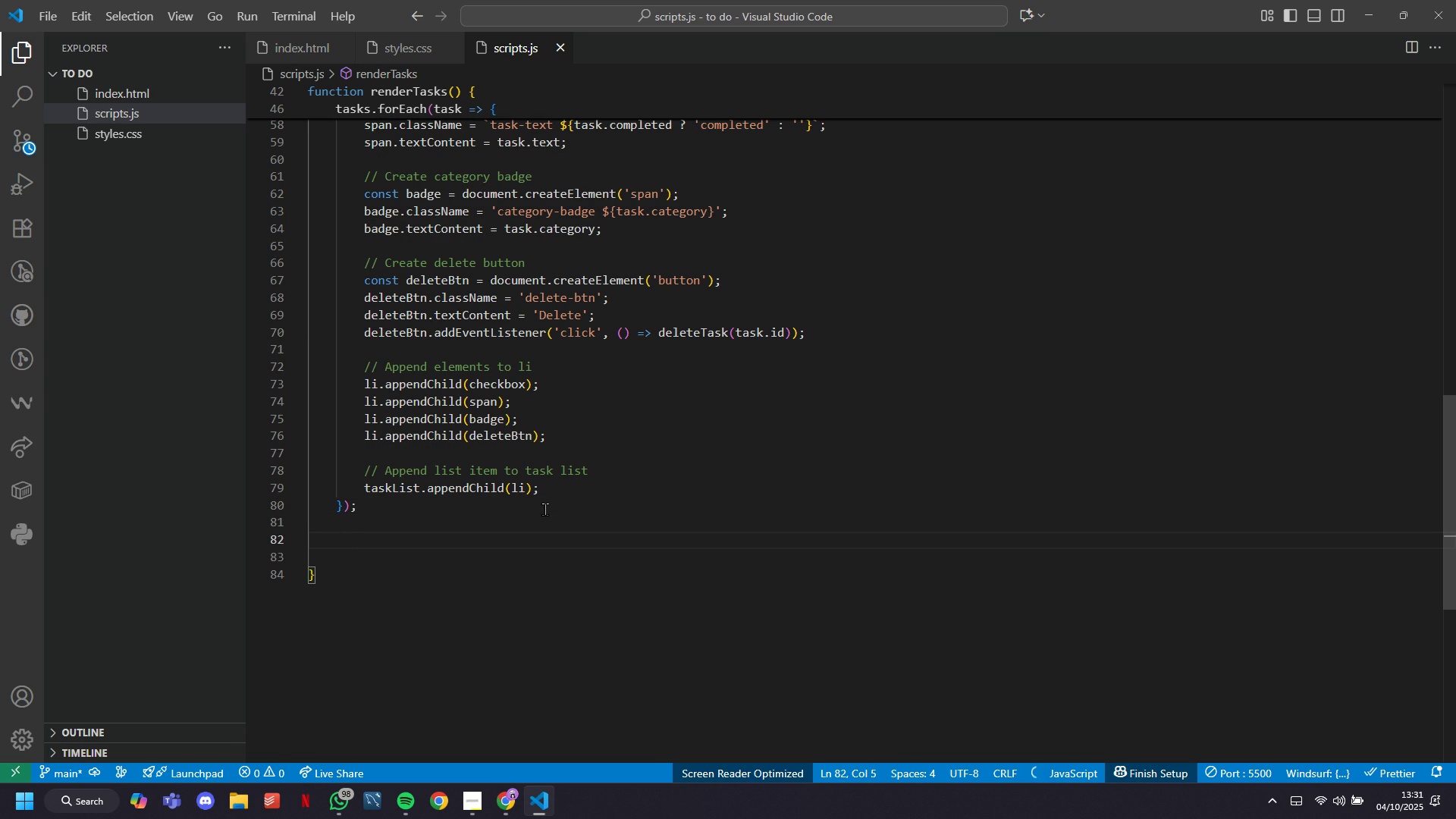 
type(//Update Counters)
 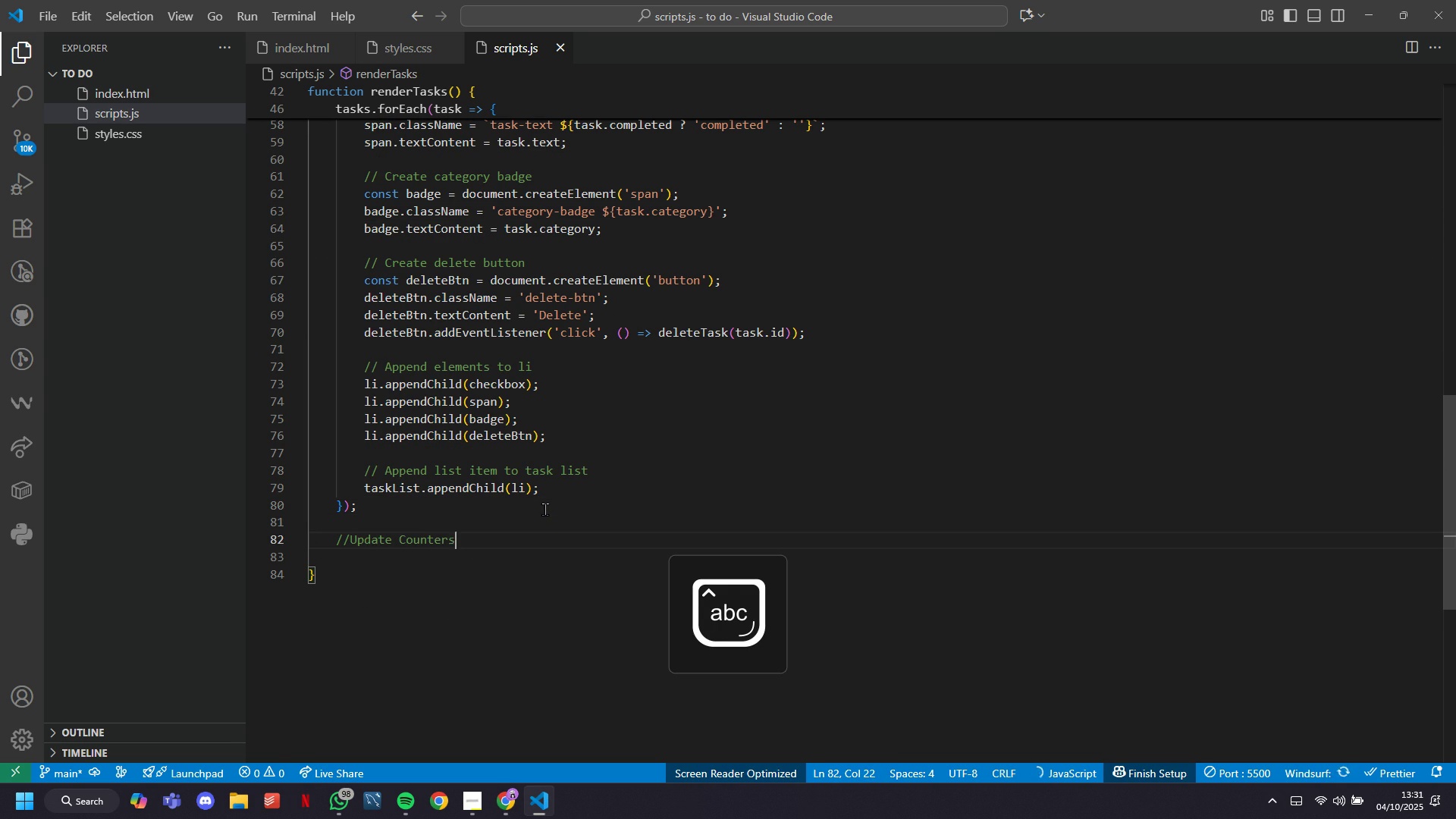 
key(Enter)
 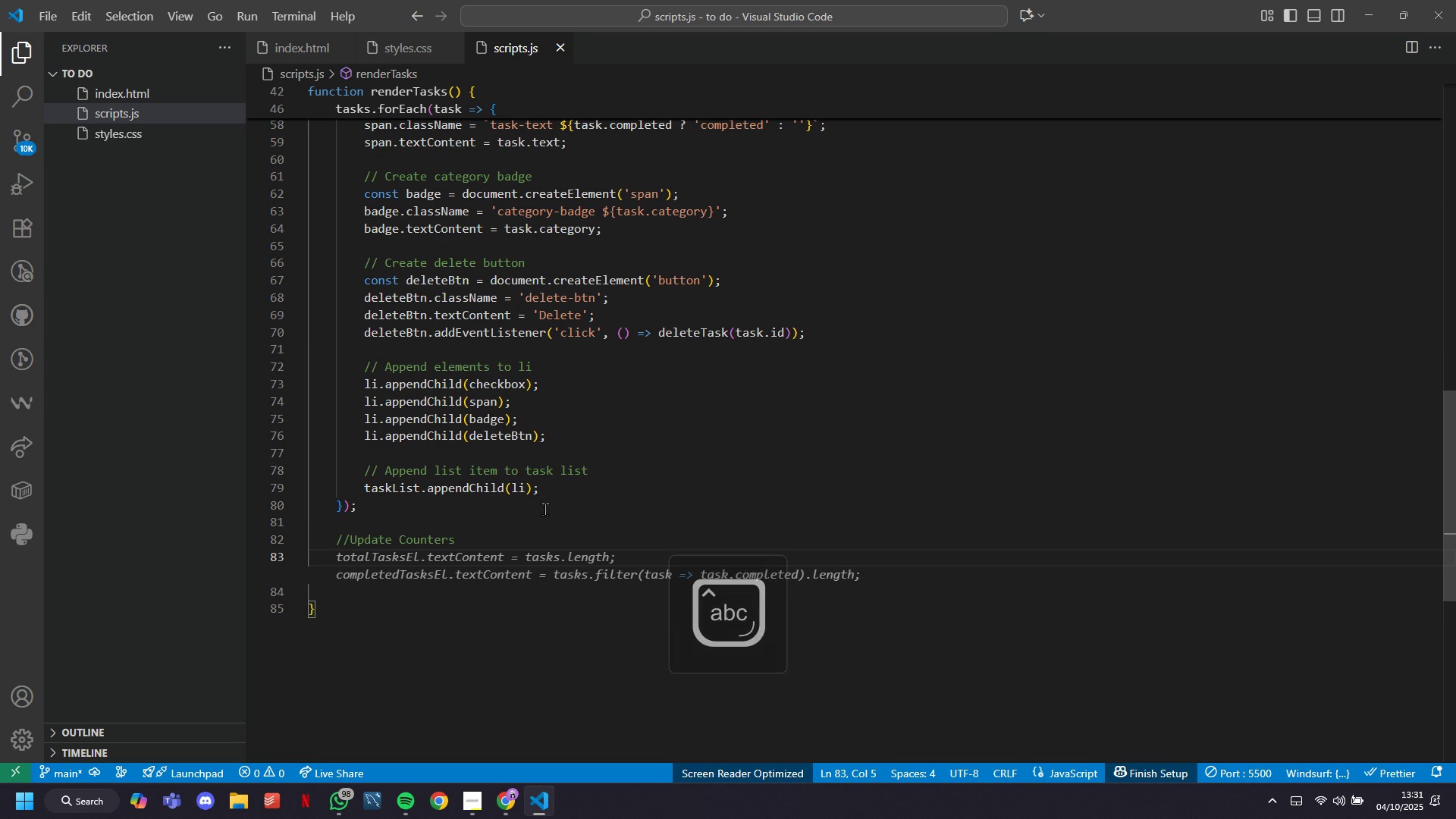 
type(upa)
key(Backspace)
type(dateC)
key(Tab)
 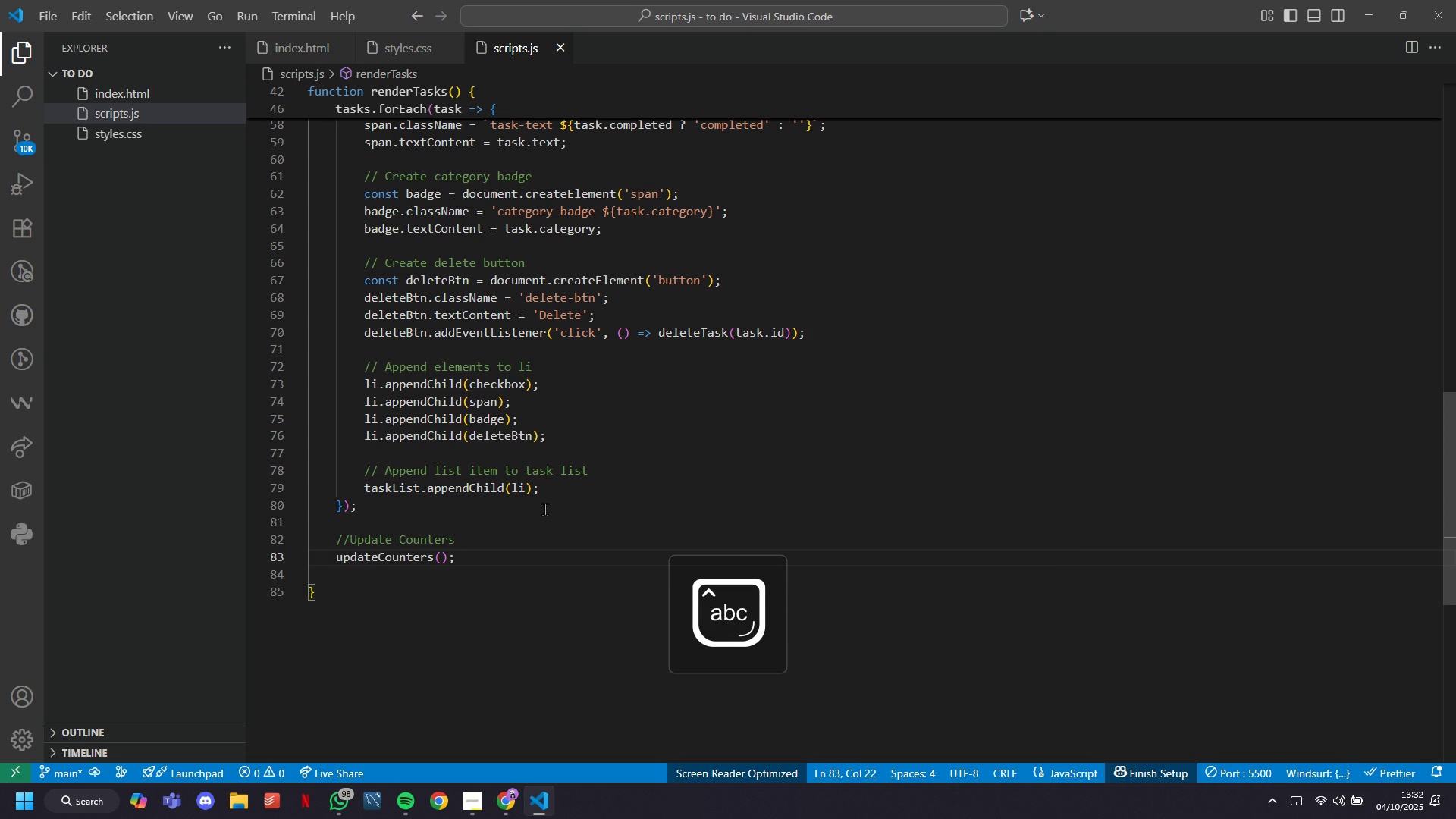 
key(Enter)
 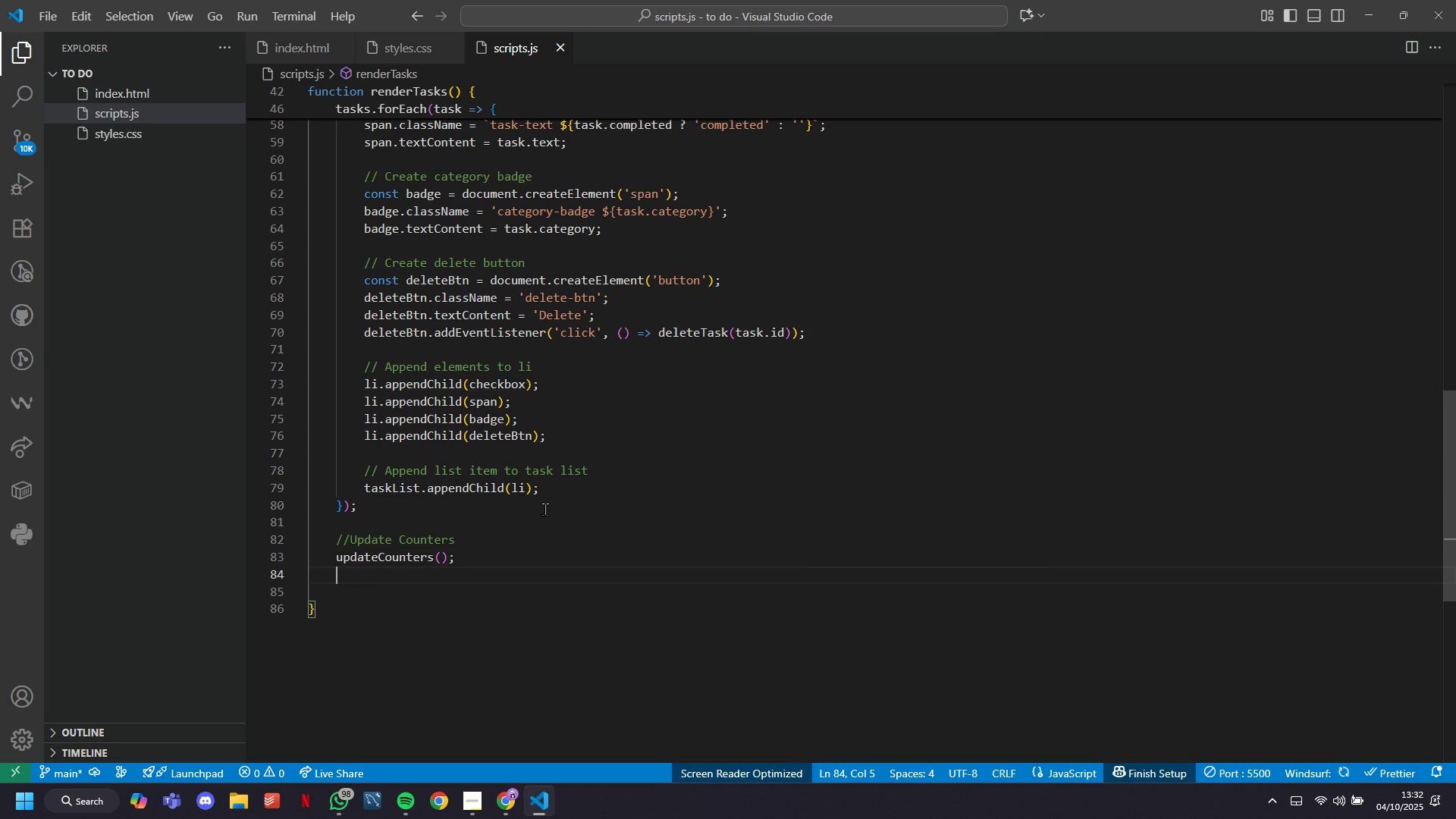 
key(Enter)
 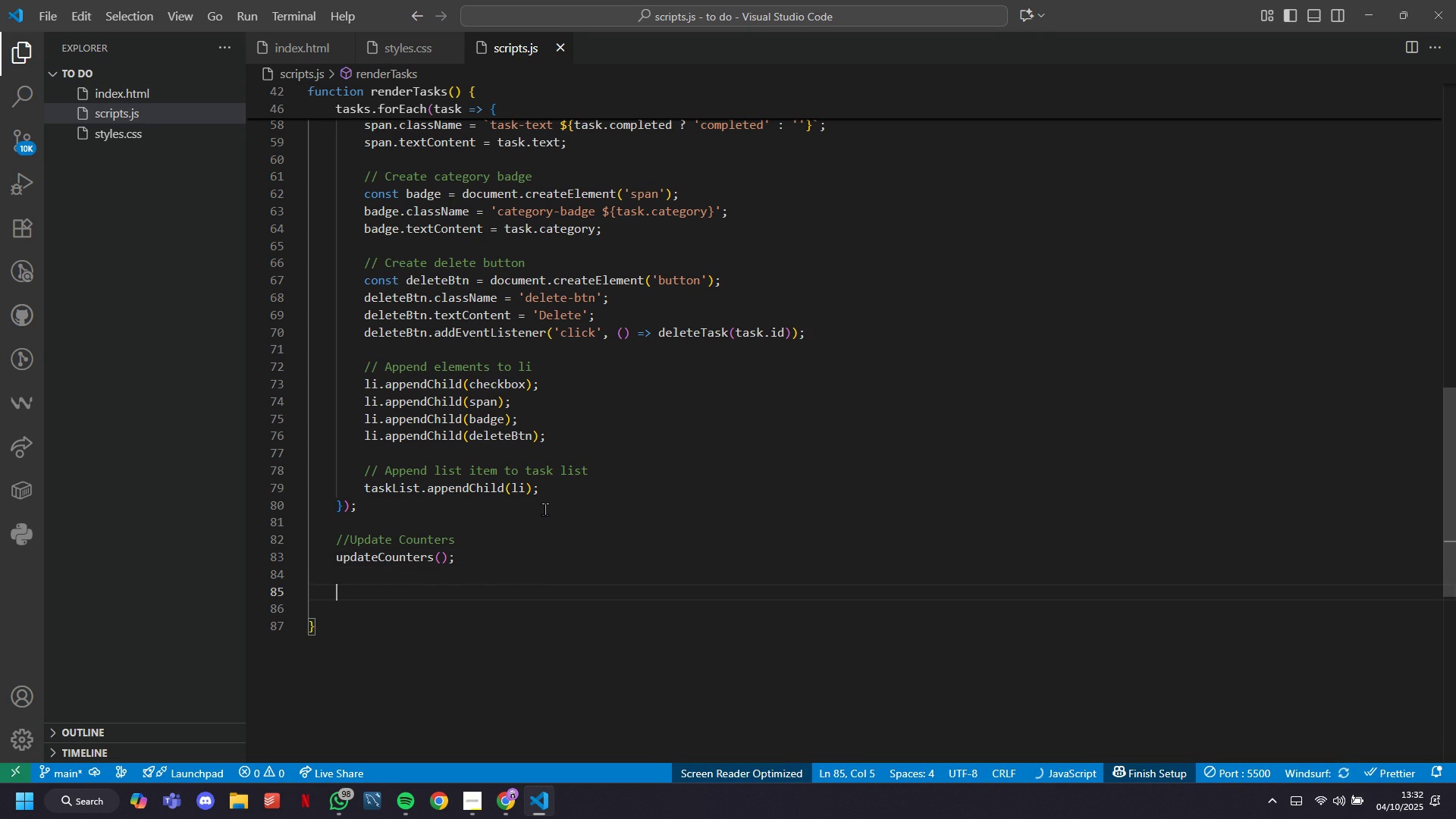 
key(Backspace)
type(// )
key(Tab)
type(Toggle tal )
key(Backspace)
key(Backspace)
type(k Compton)